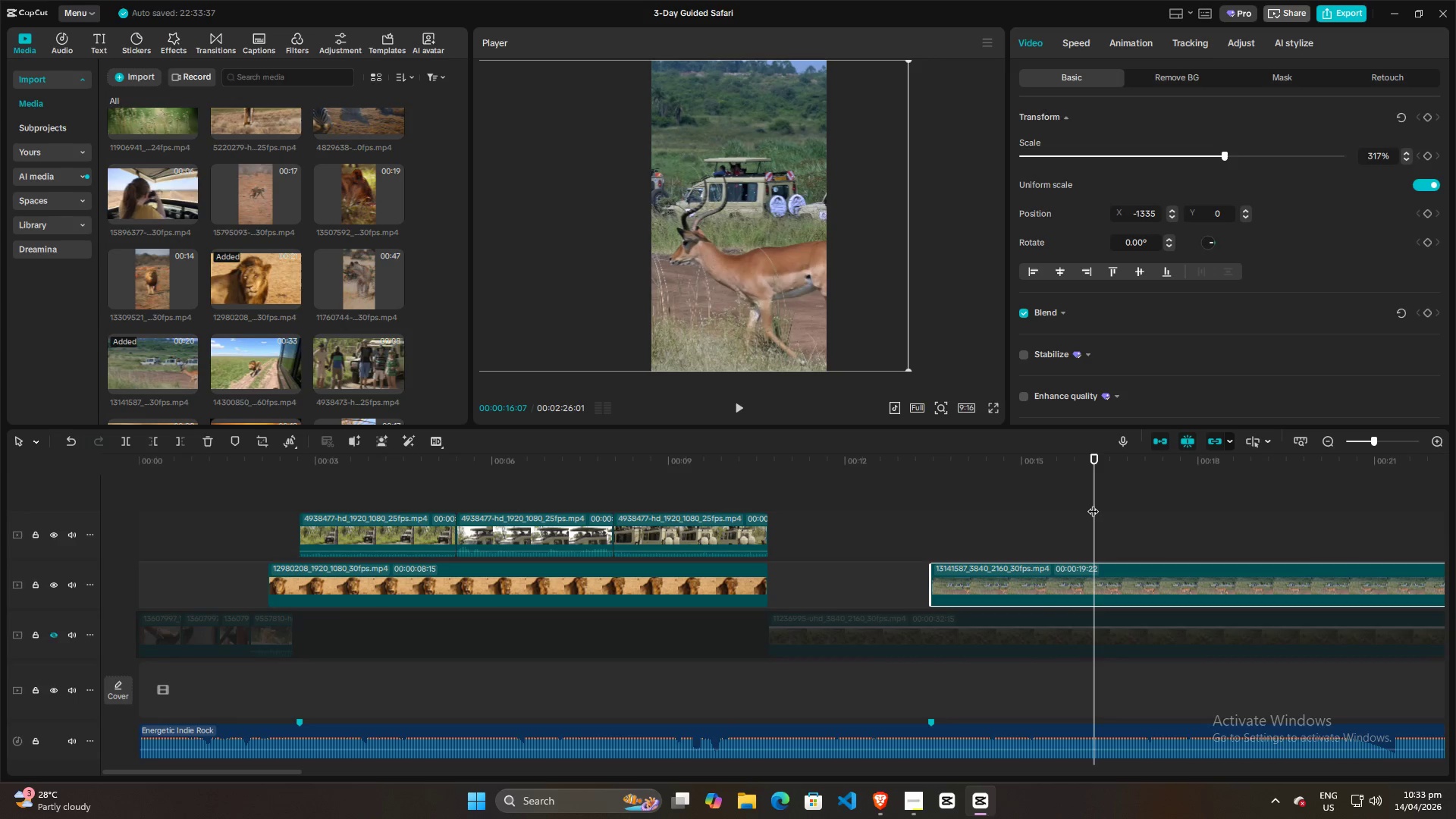 
left_click_drag(start_coordinate=[1093, 504], to_coordinate=[889, 508])
 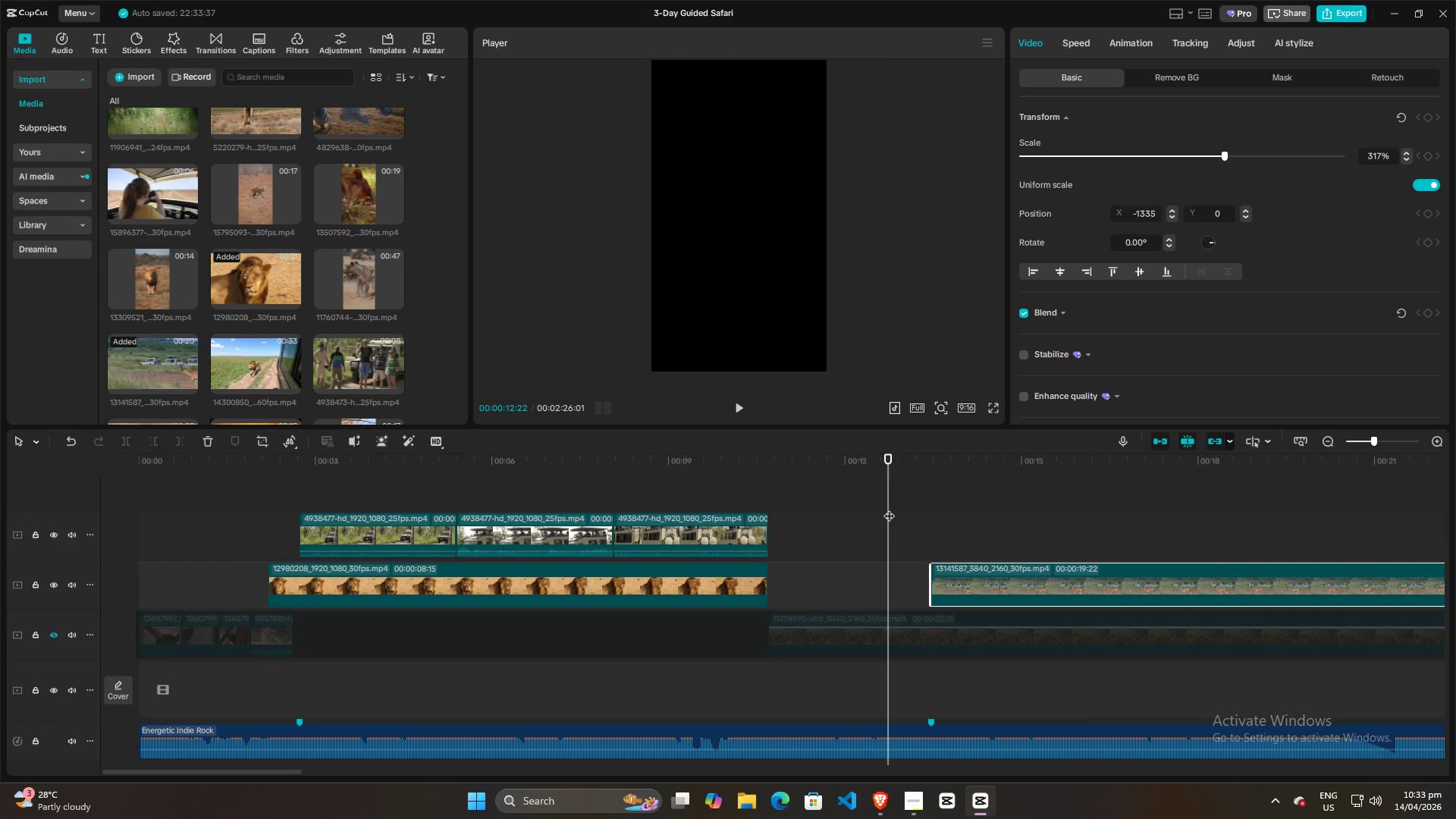 
key(Space)
 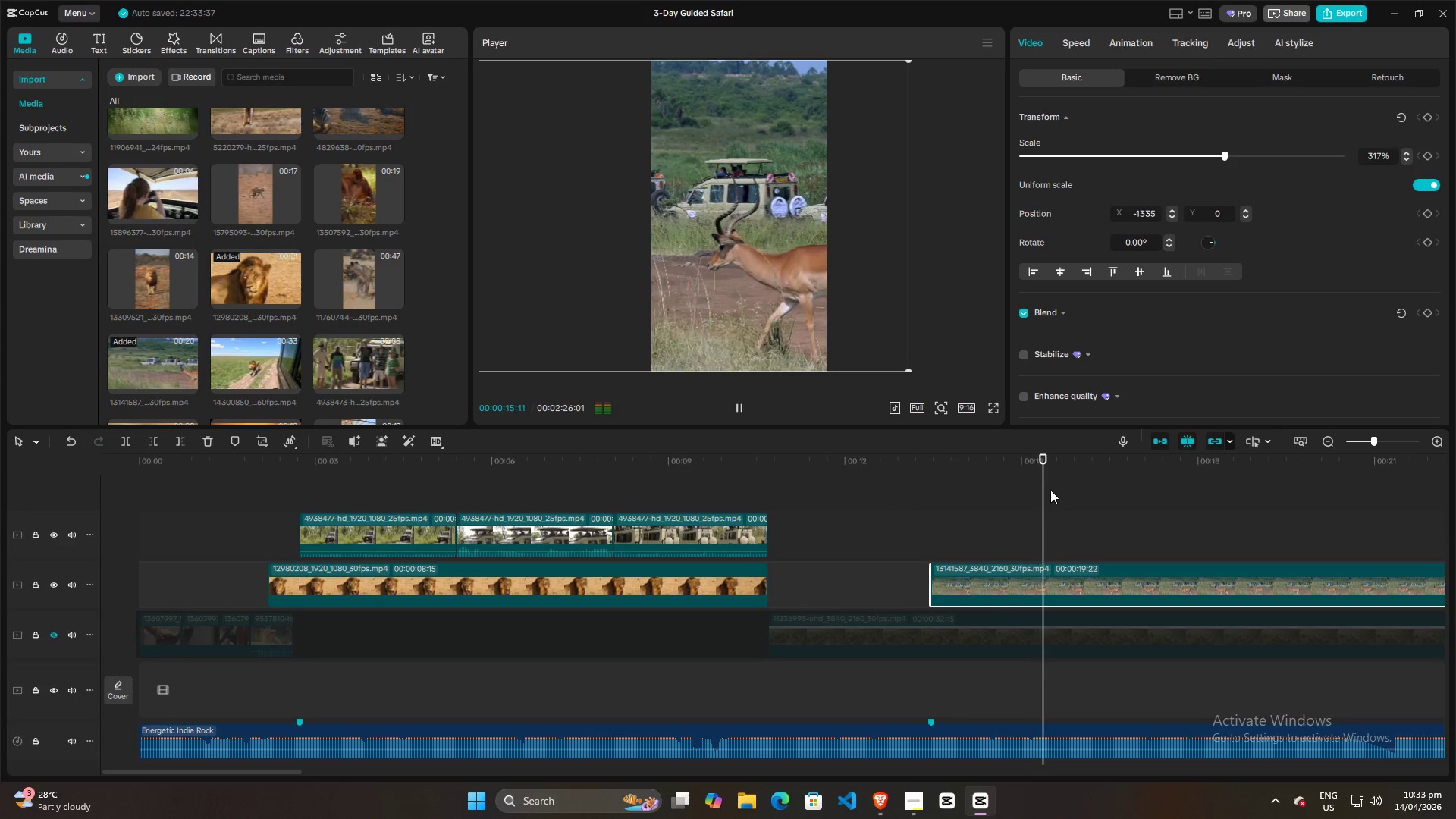 
key(Space)
 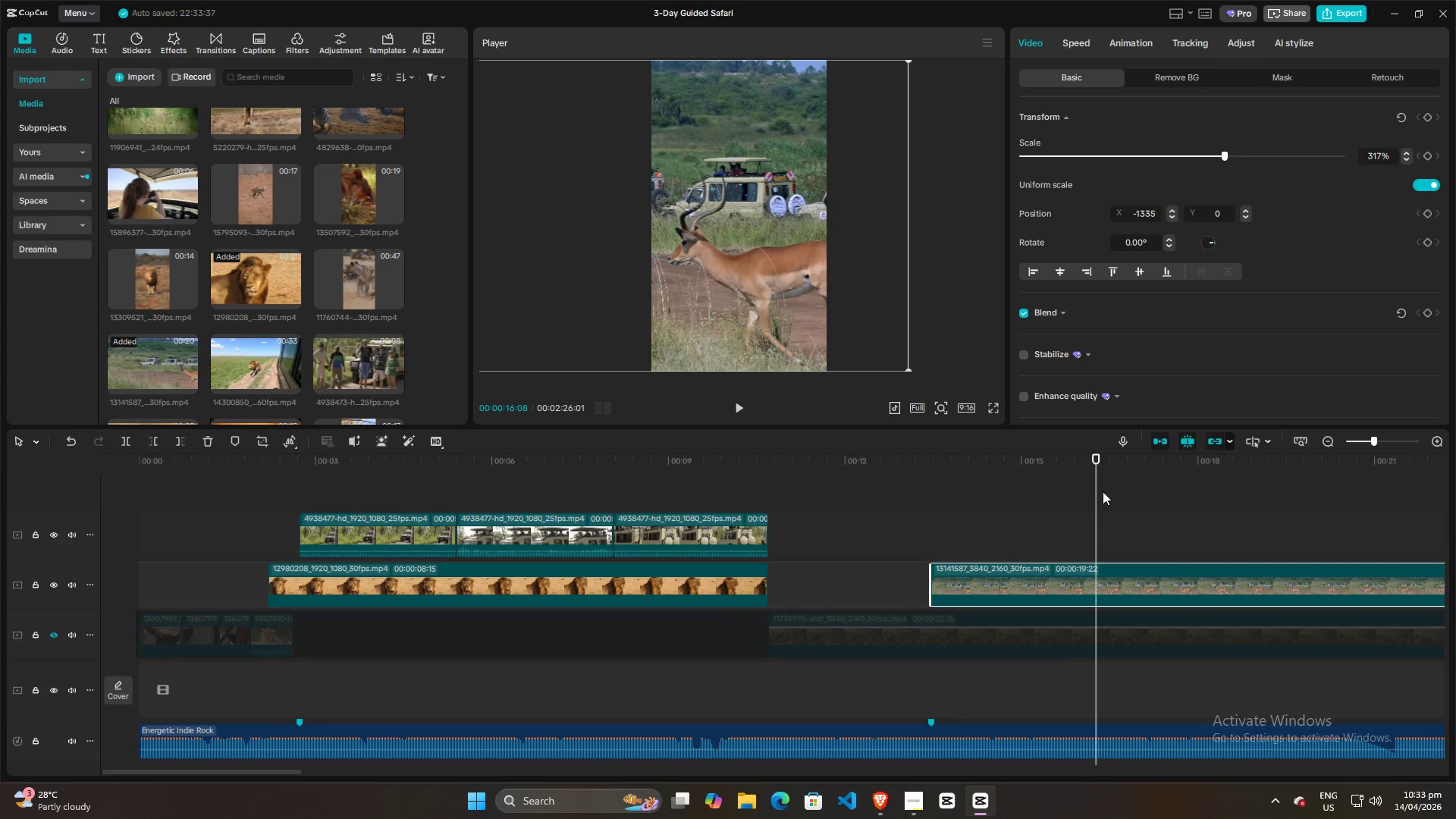 
left_click_drag(start_coordinate=[1098, 492], to_coordinate=[1054, 492])
 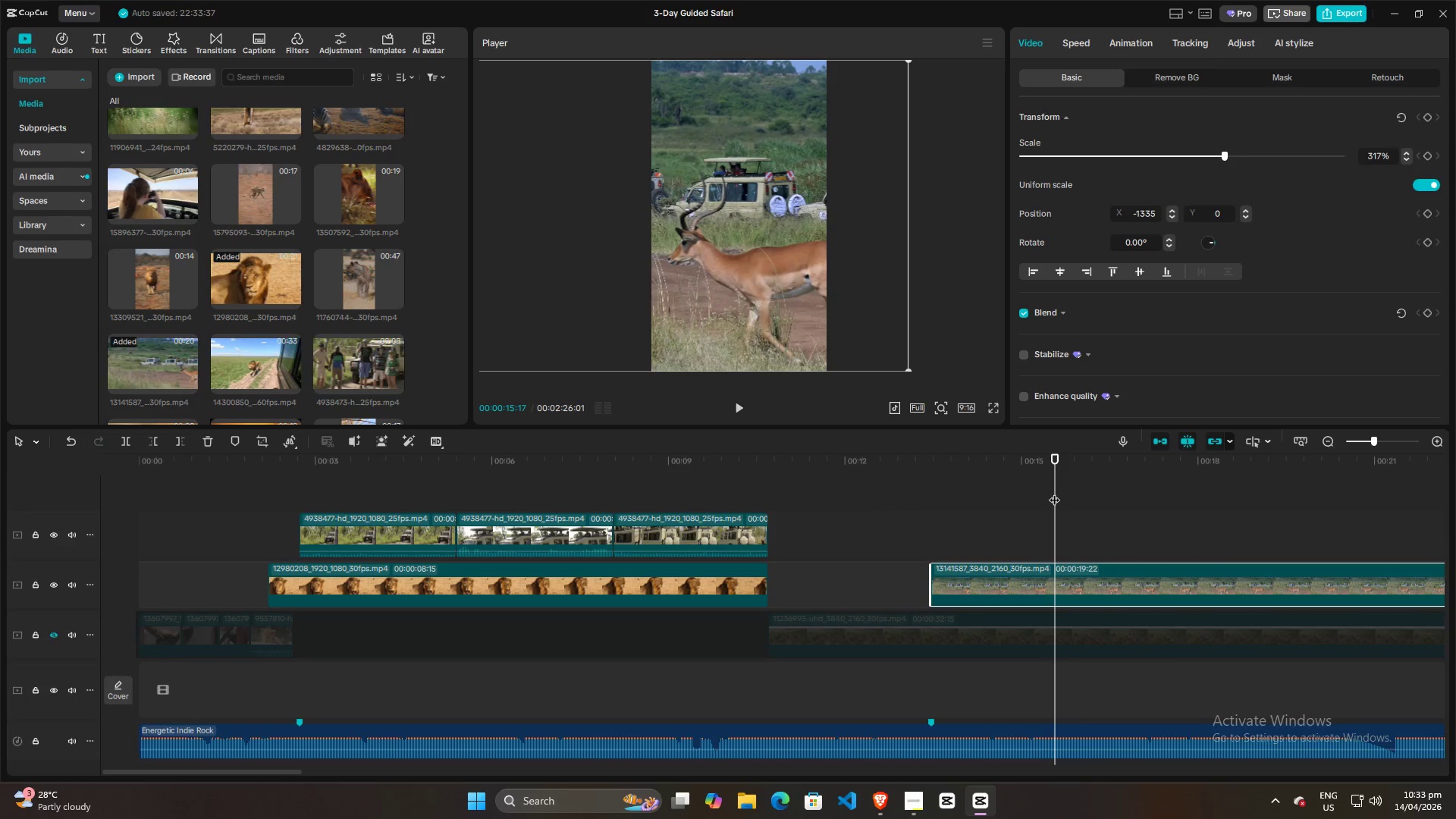 
key(Space)
 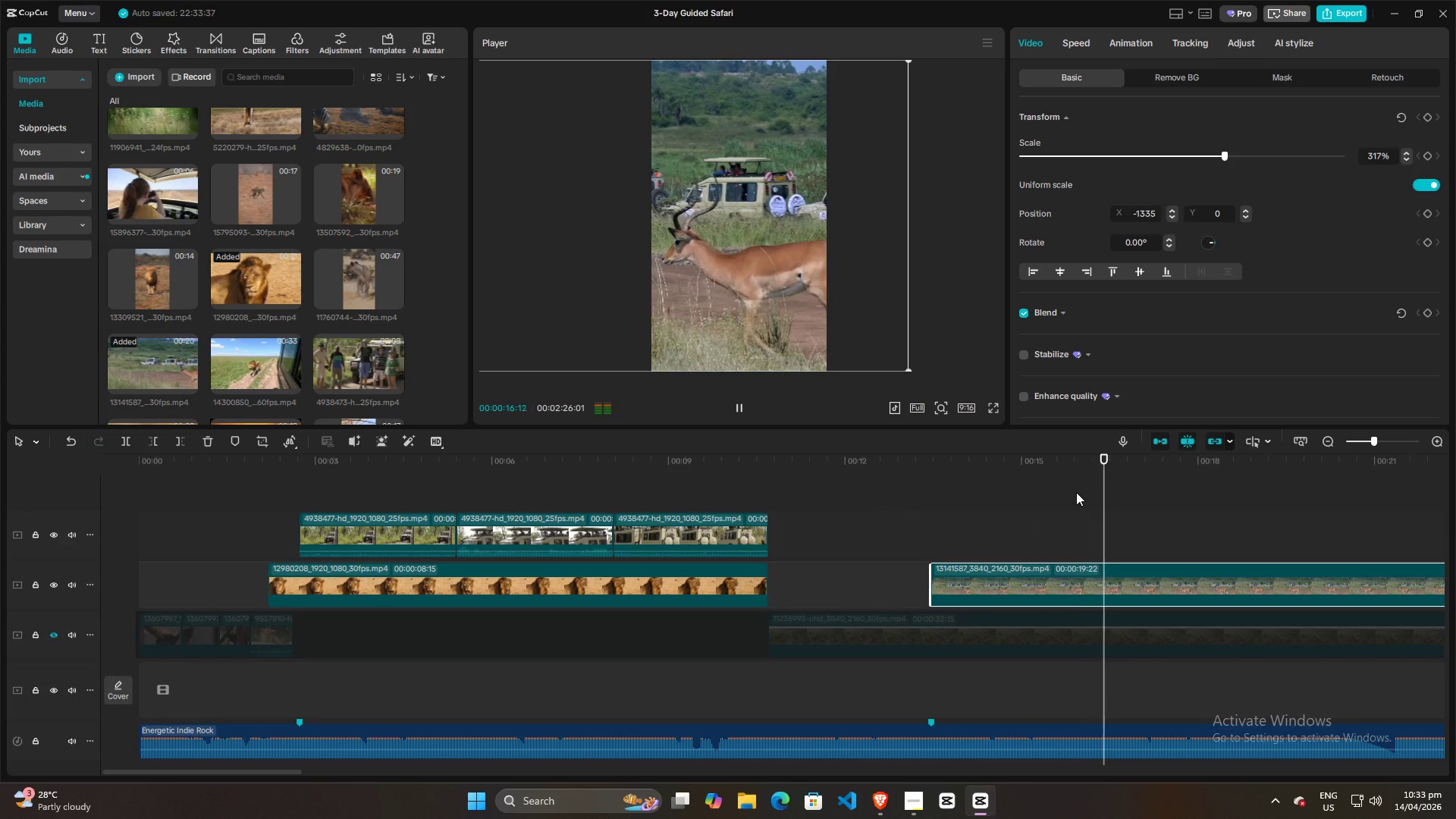 
key(Space)
 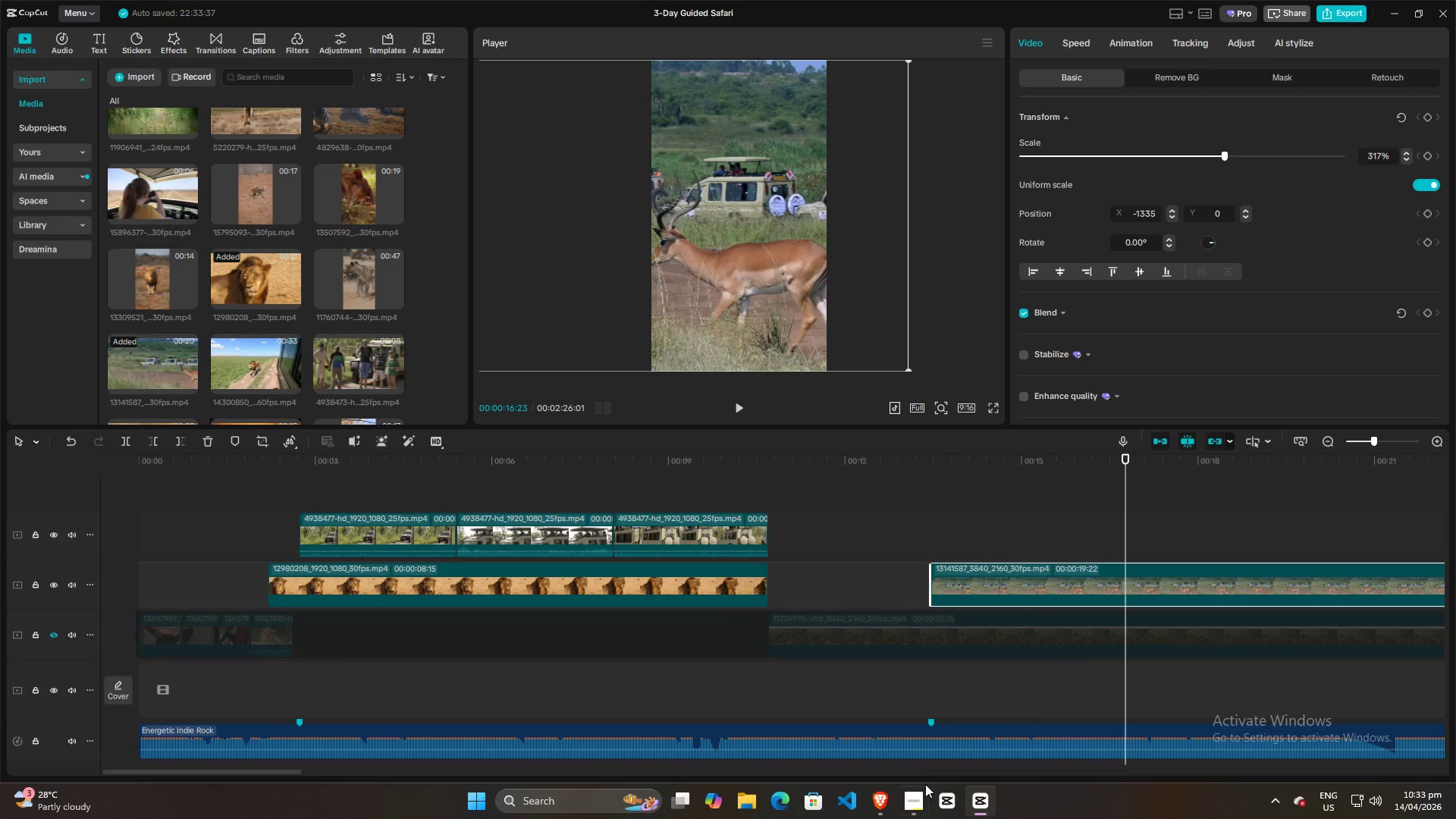 
left_click([921, 799])